 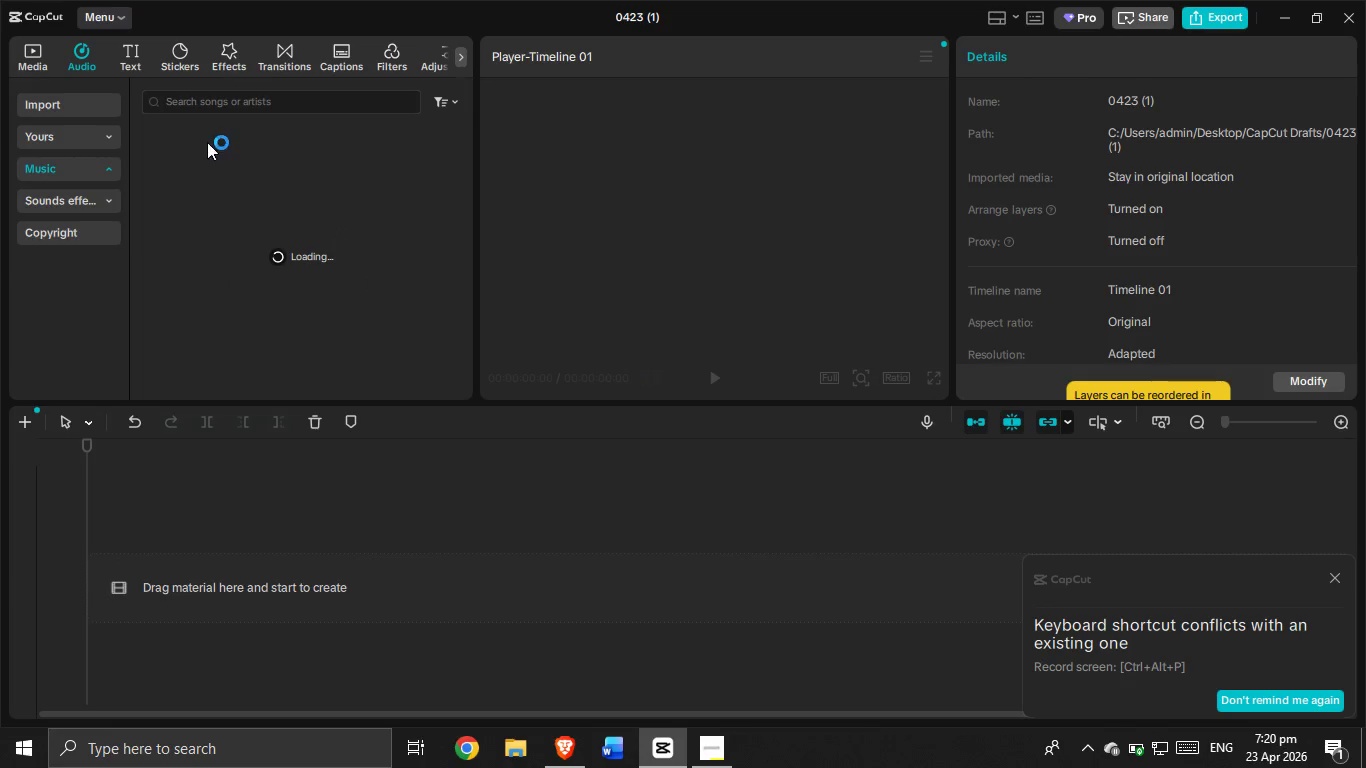 
left_click([219, 92])
 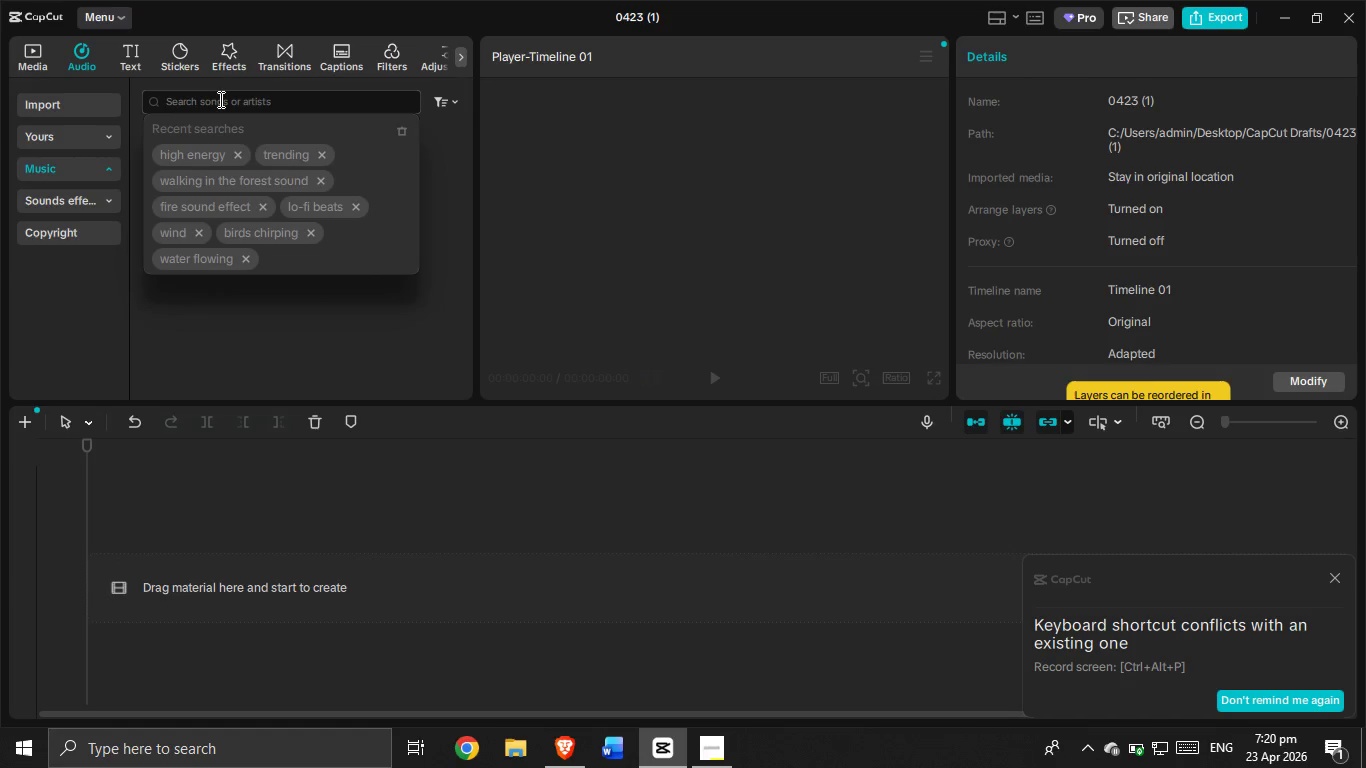 
type(synth wave)
 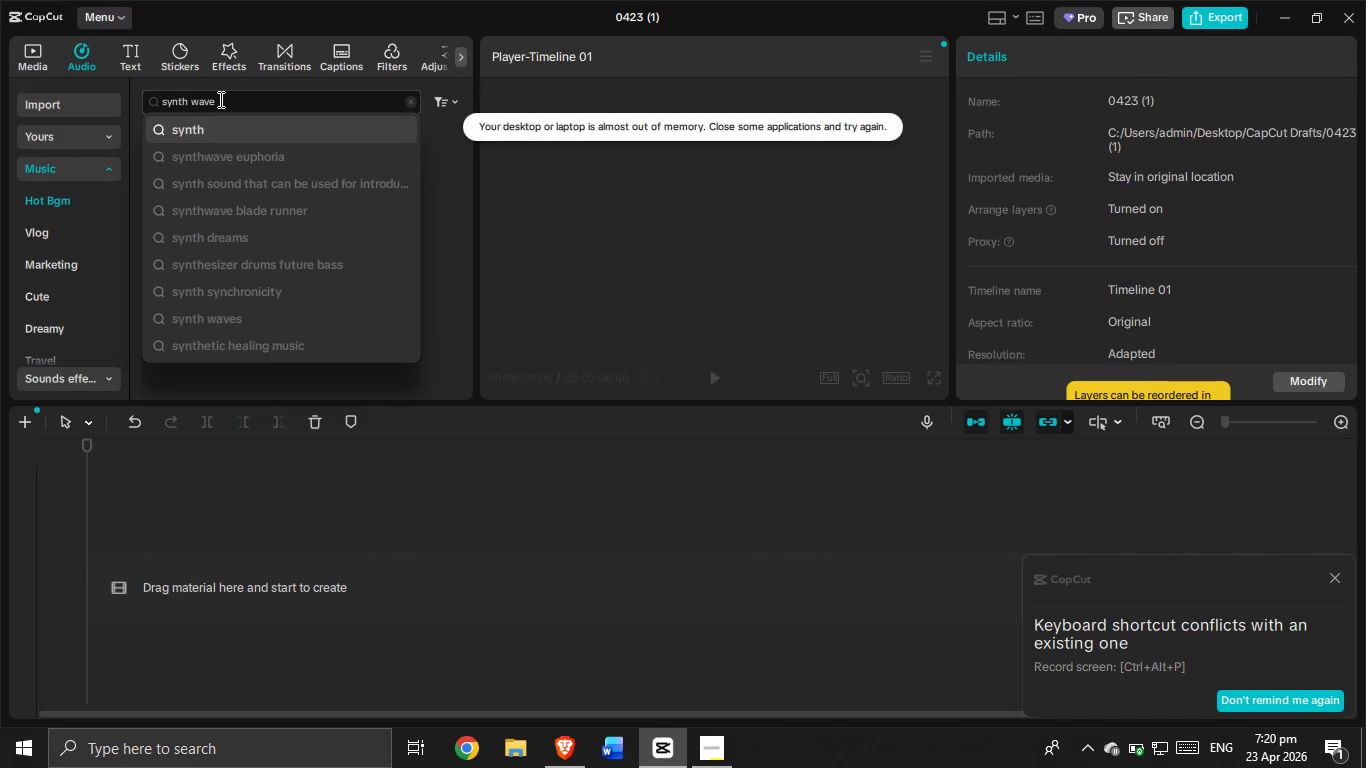 
key(Enter)
 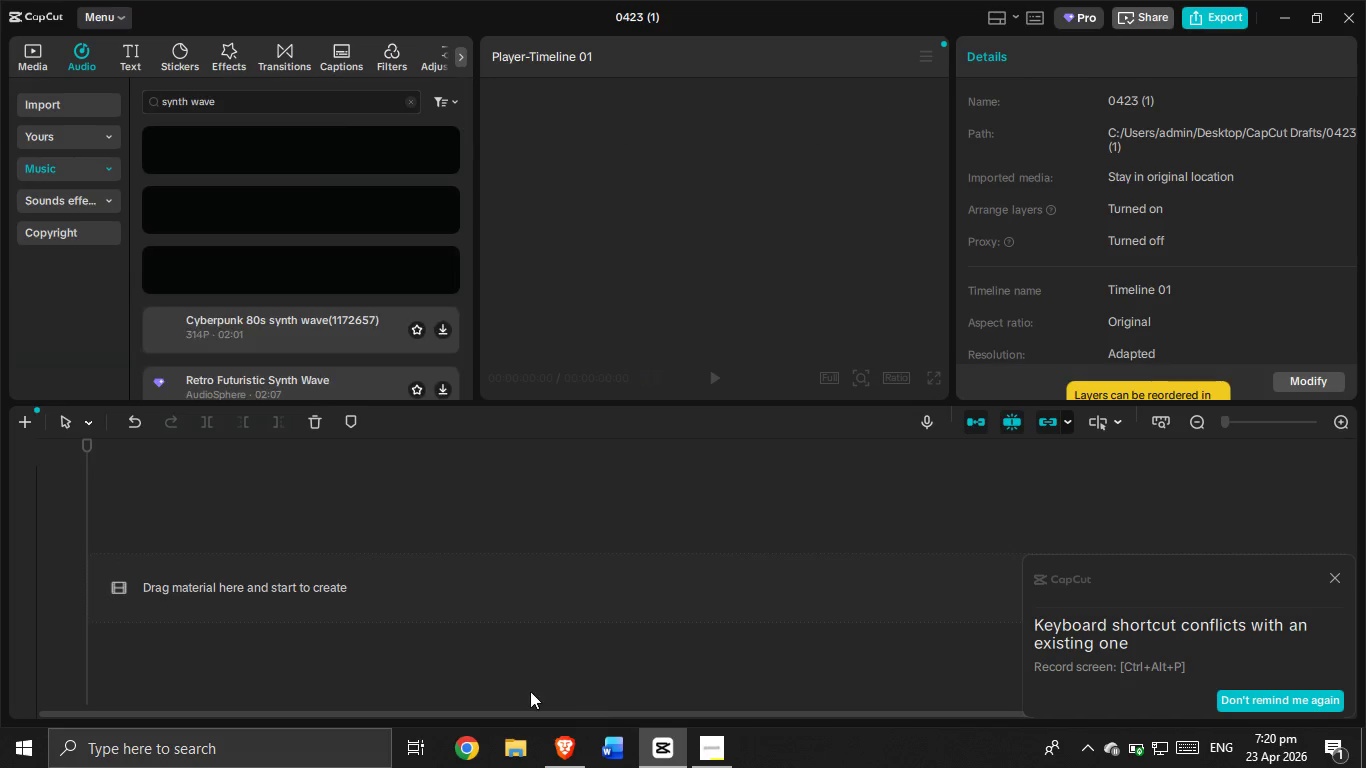 
wait(5.09)
 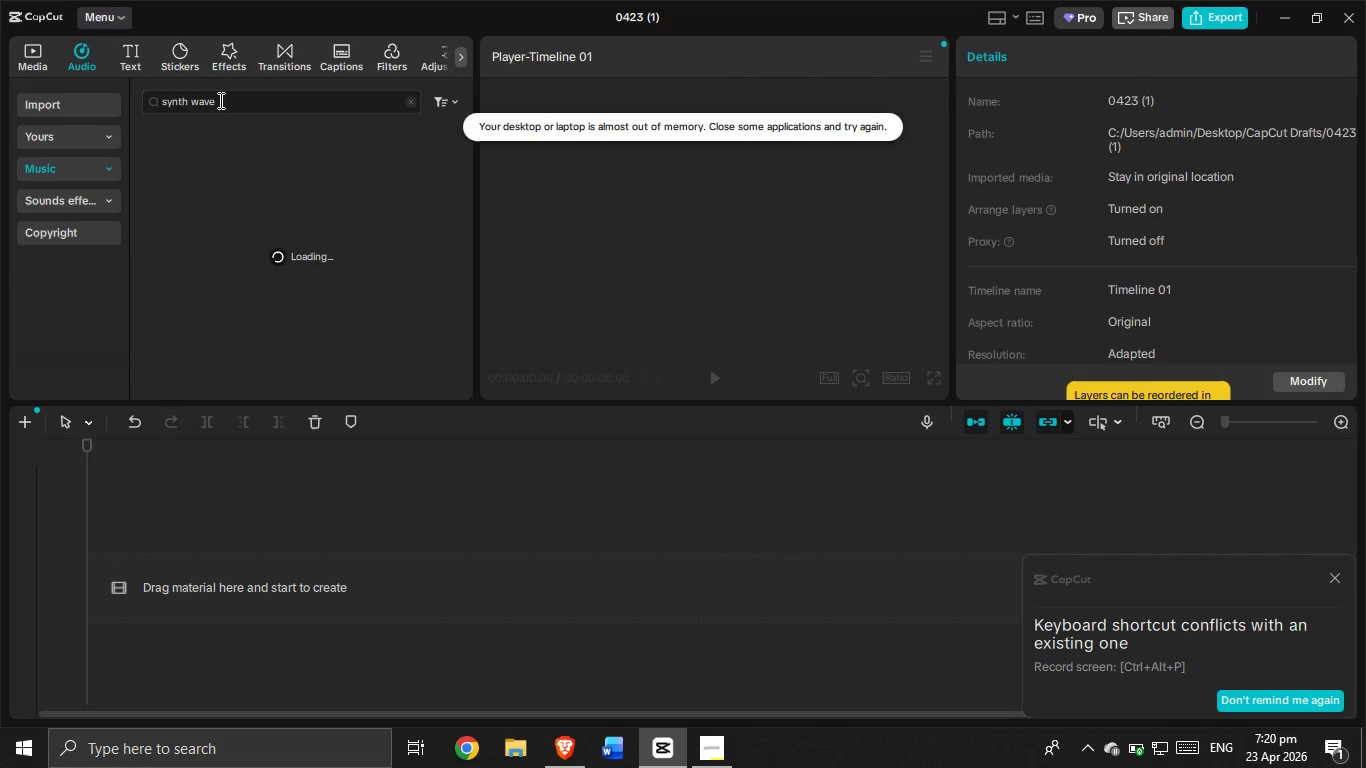 
left_click([273, 157])
 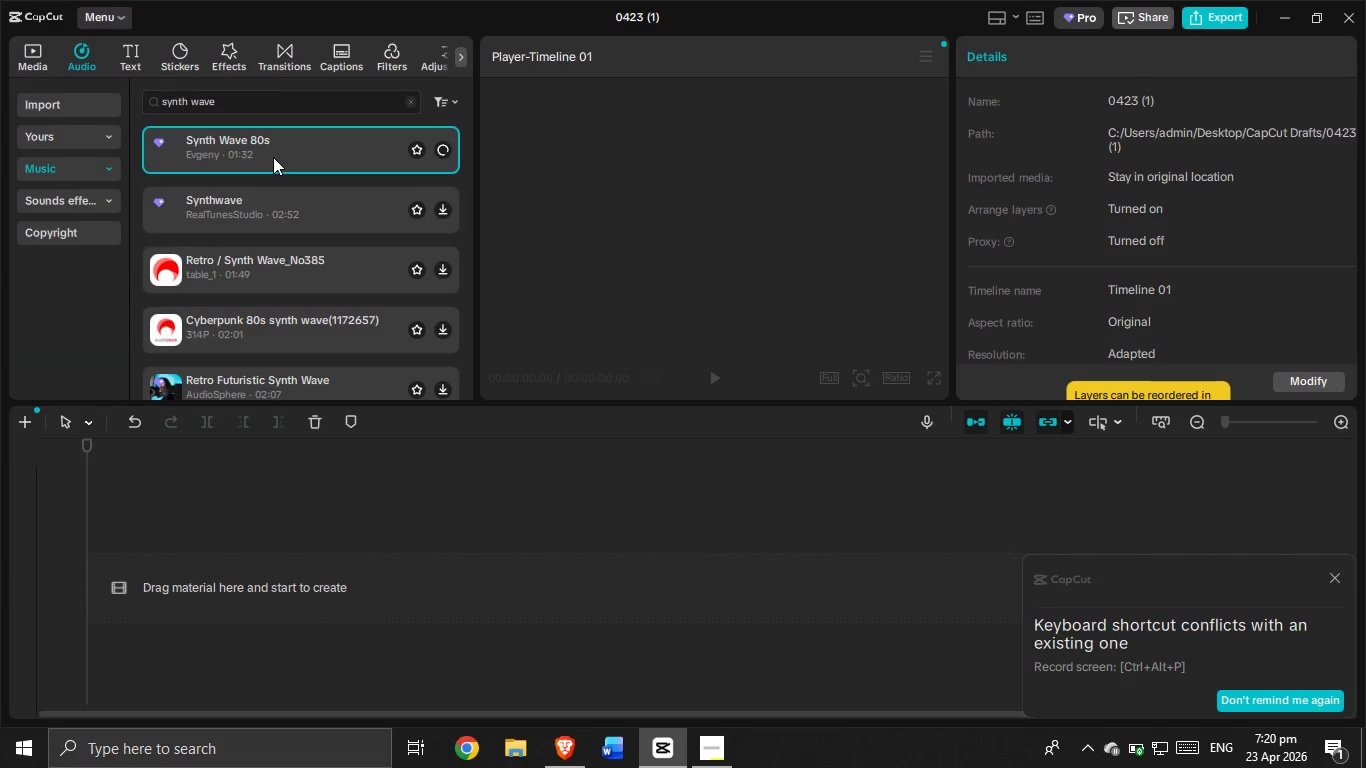 
hold_key(key=VolumeUp, duration=1.5)
 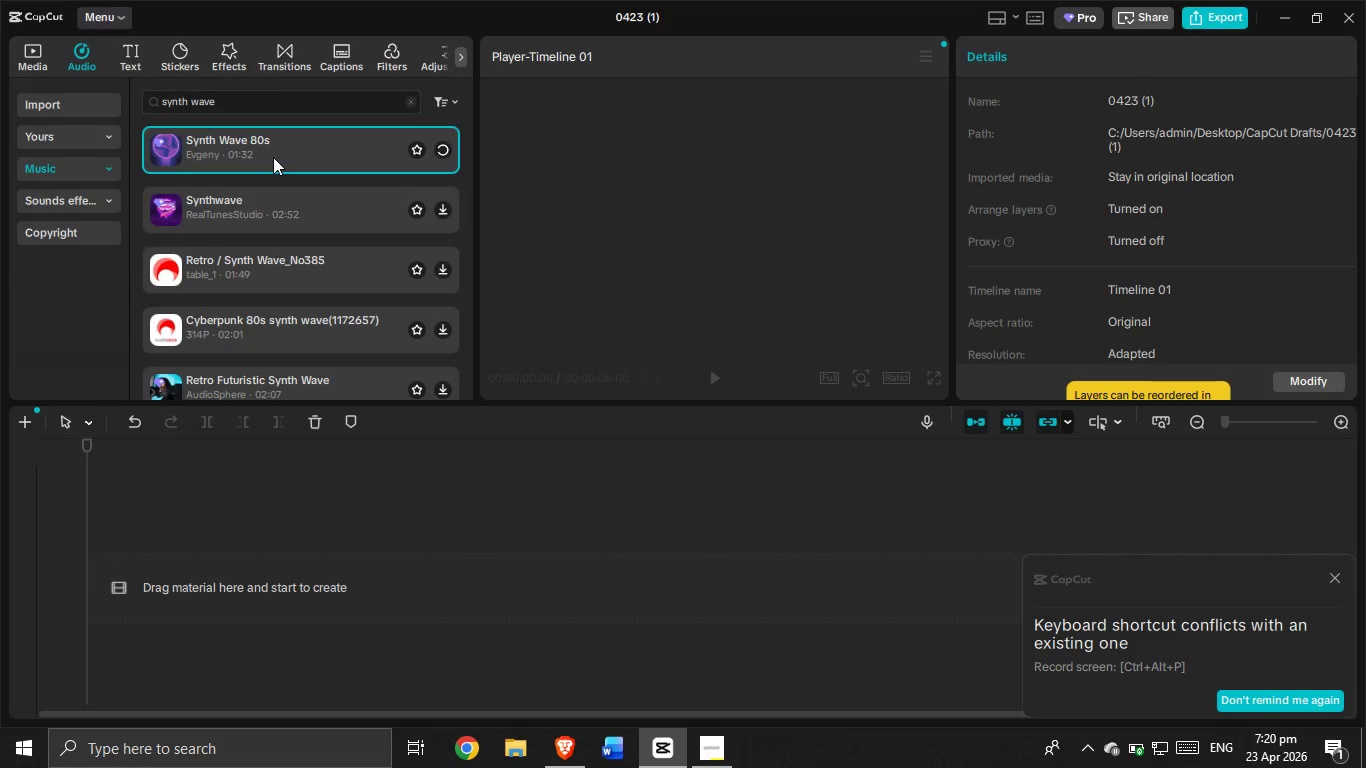 
hold_key(key=VolumeUp, duration=0.73)
 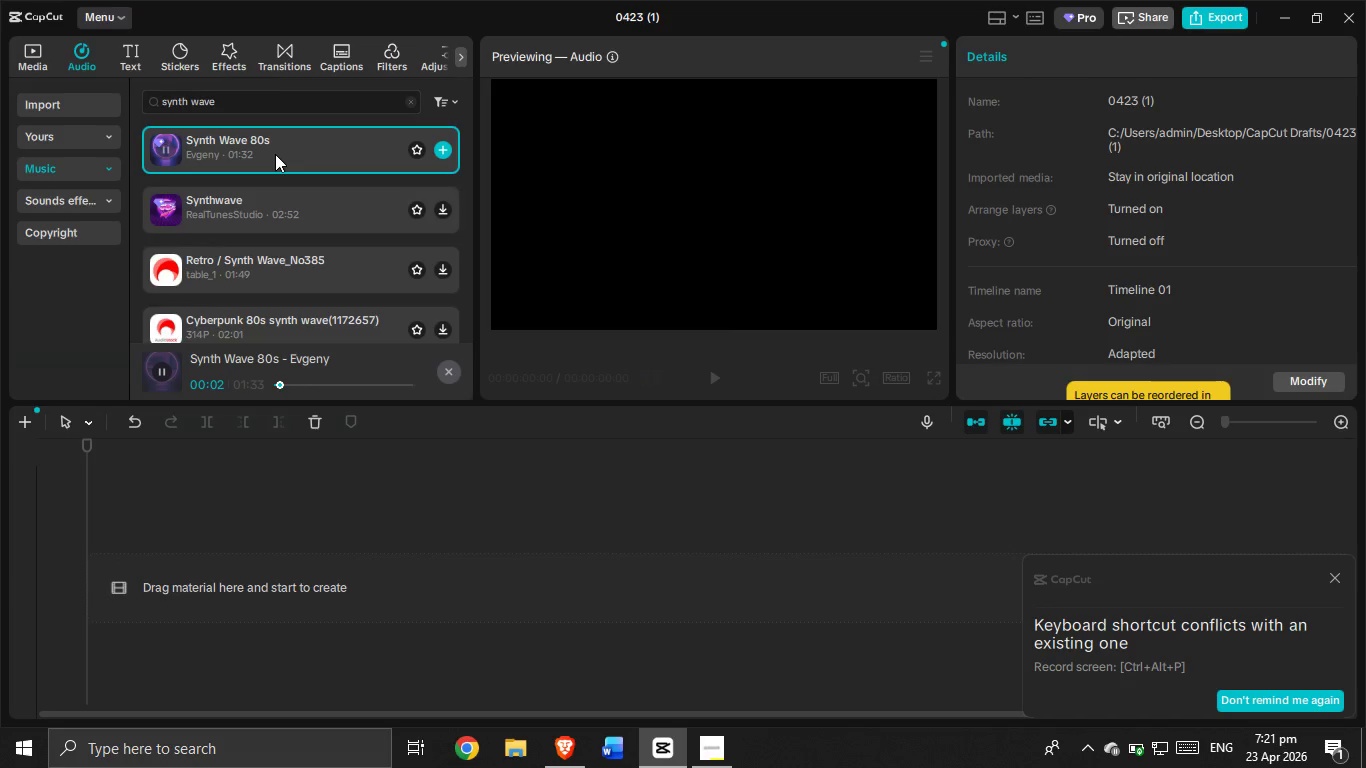 
left_click([273, 202])
 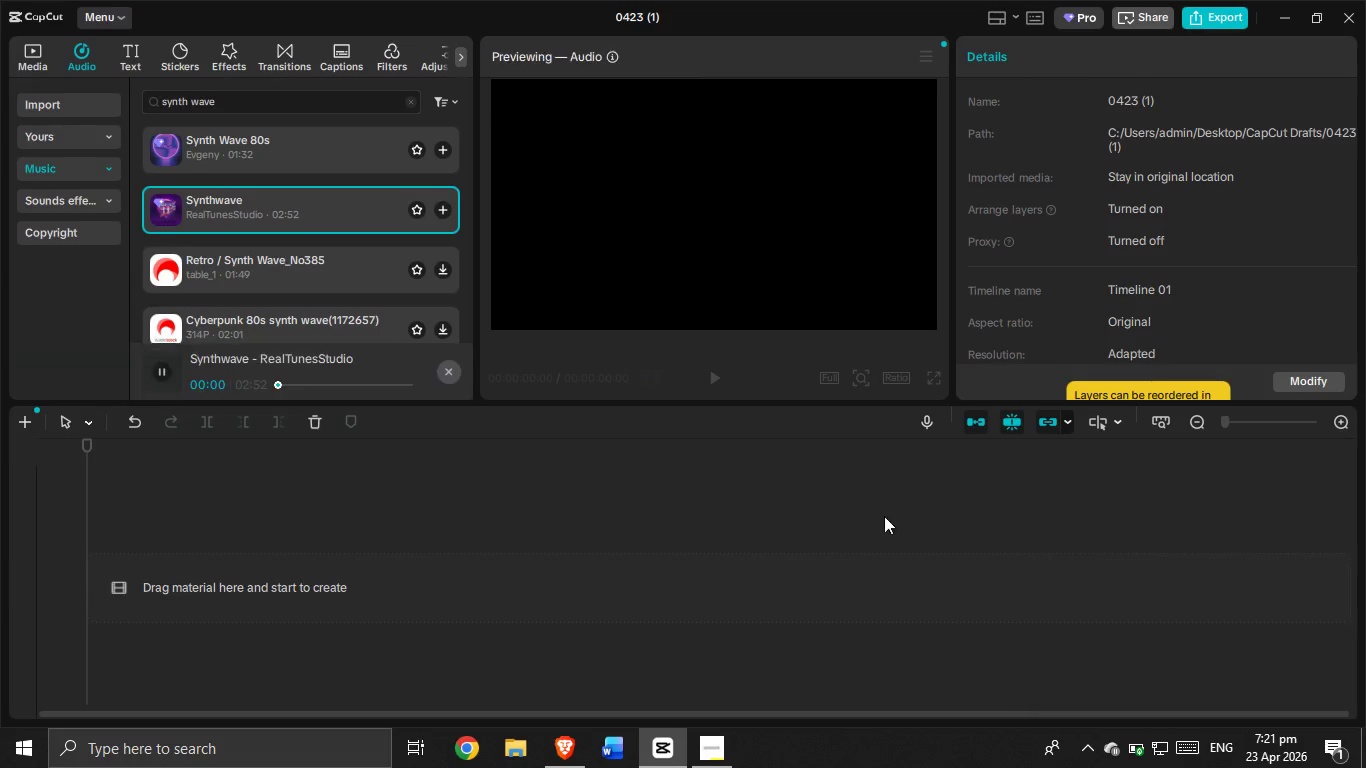 
left_click([554, 758])
 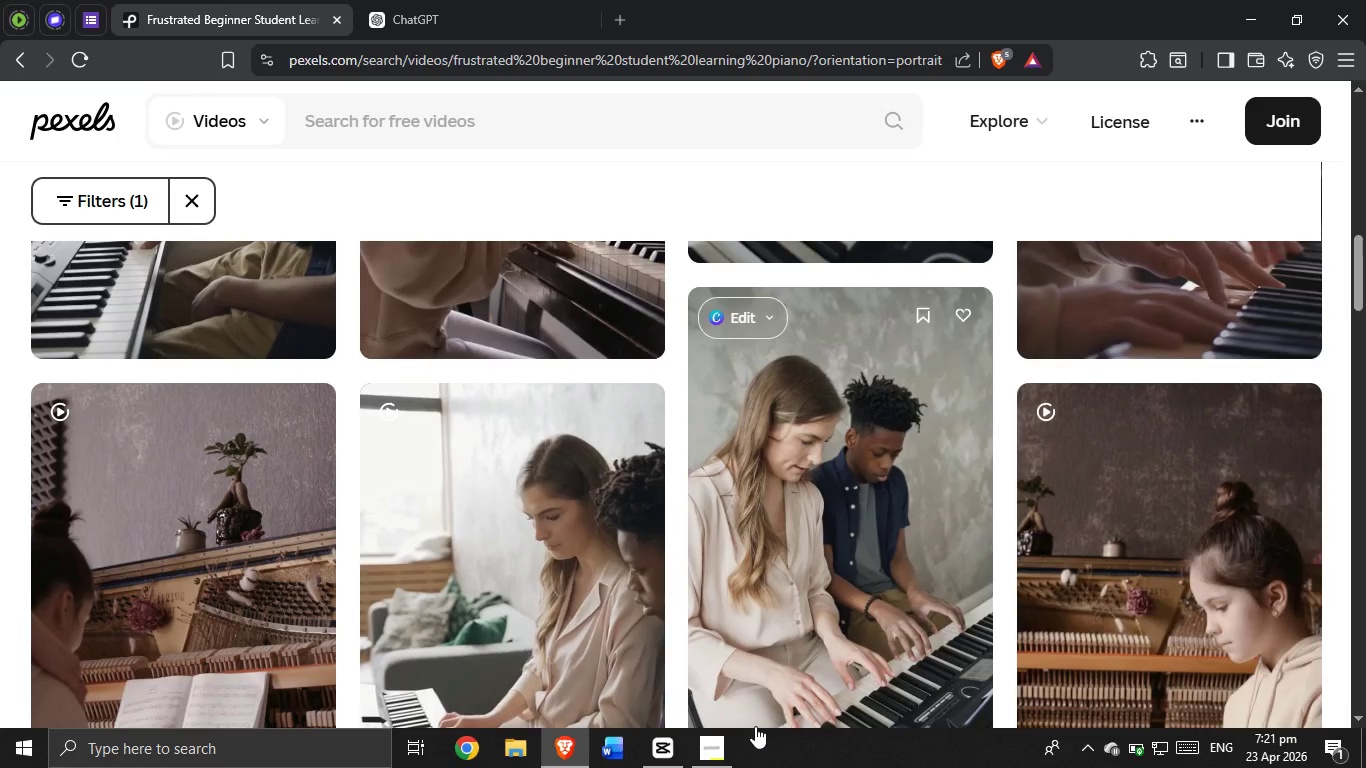 
left_click([724, 747])